 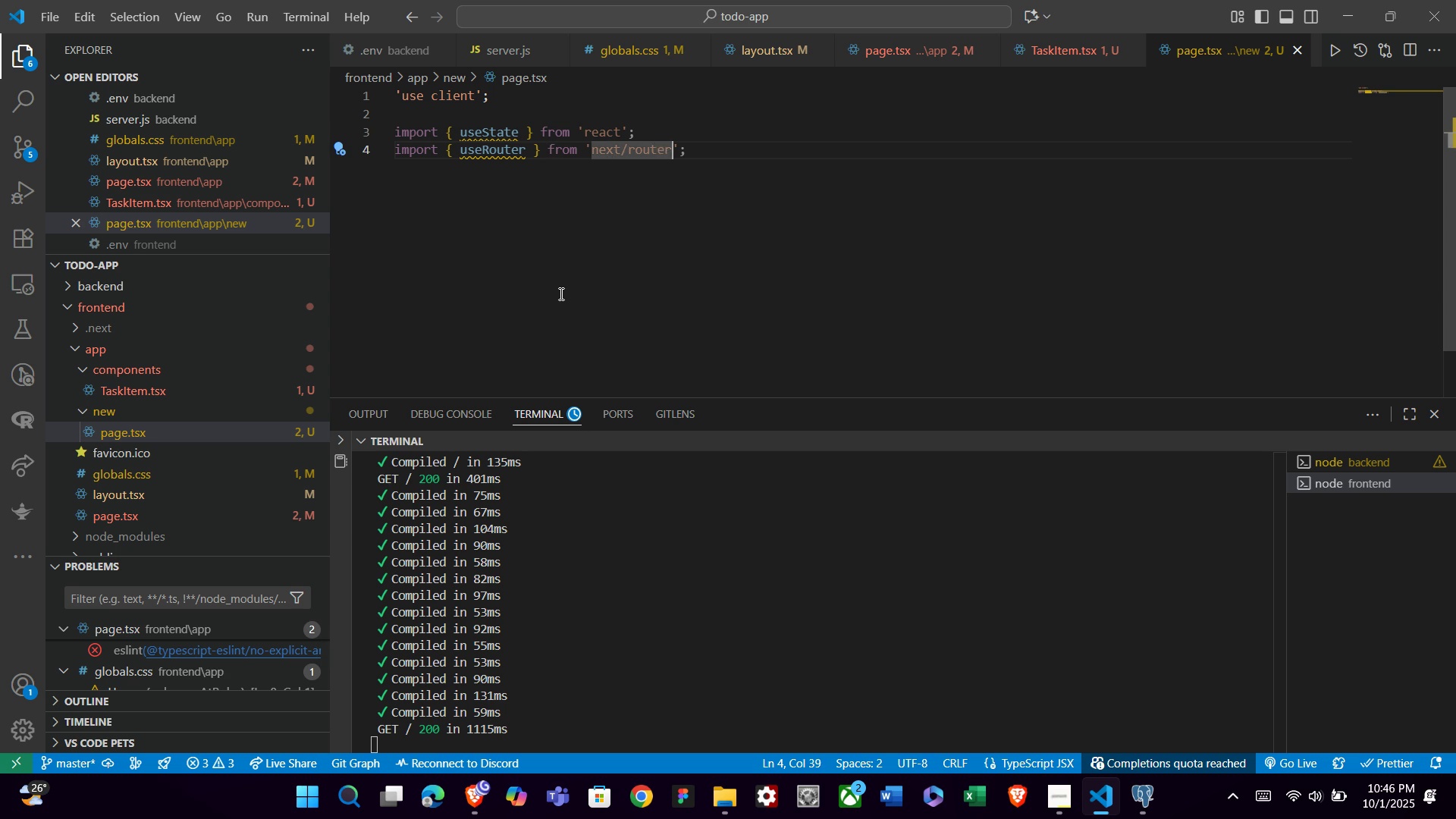 
key(ArrowRight)
 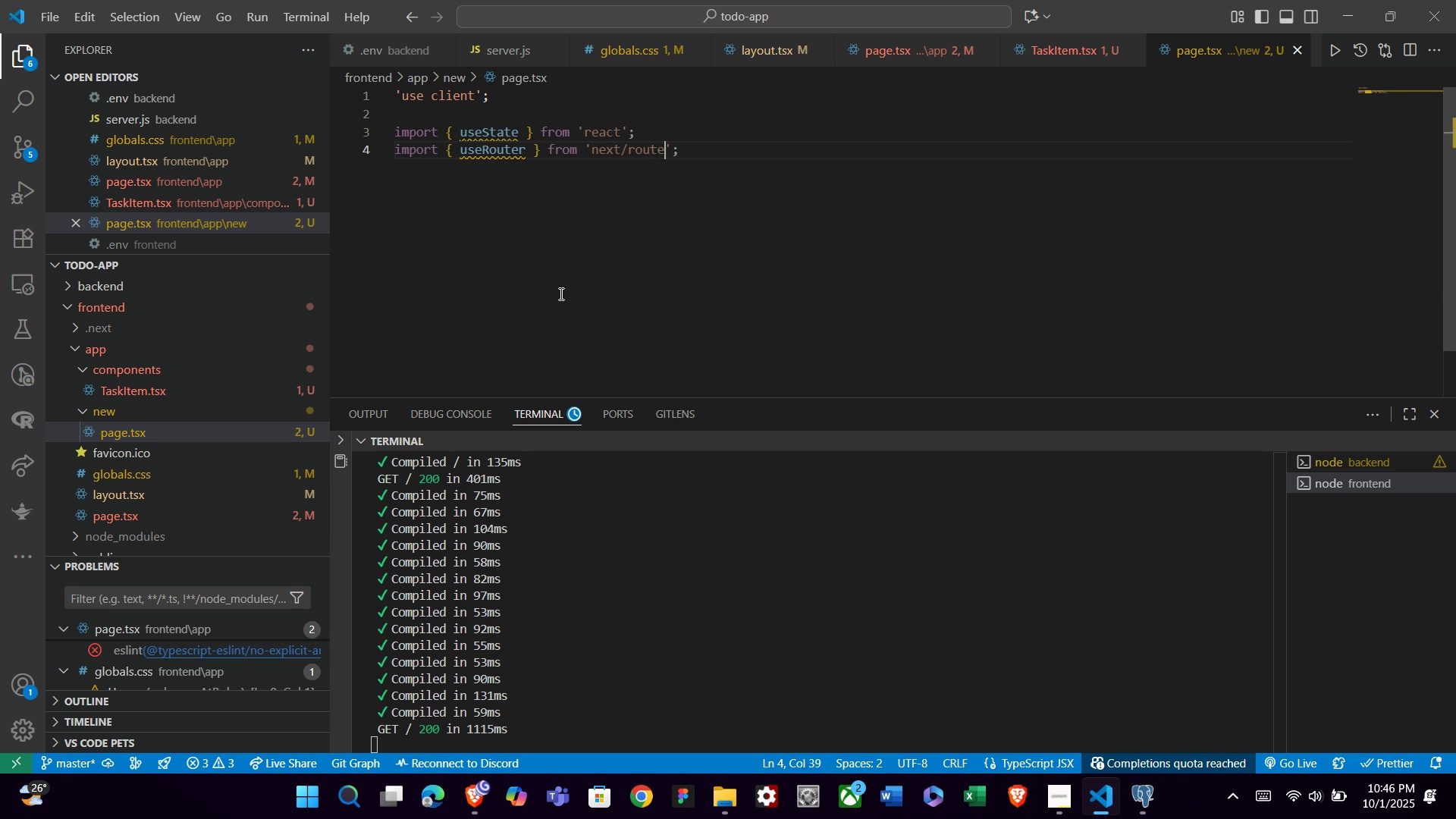 
key(Backspace)
key(Backspace)
key(Backspace)
key(Backspace)
key(Backspace)
key(Backspace)
type(aviga)
key(Backspace)
key(Backspace)
key(Backspace)
key(Backspace)
key(Backspace)
type(navigation)
 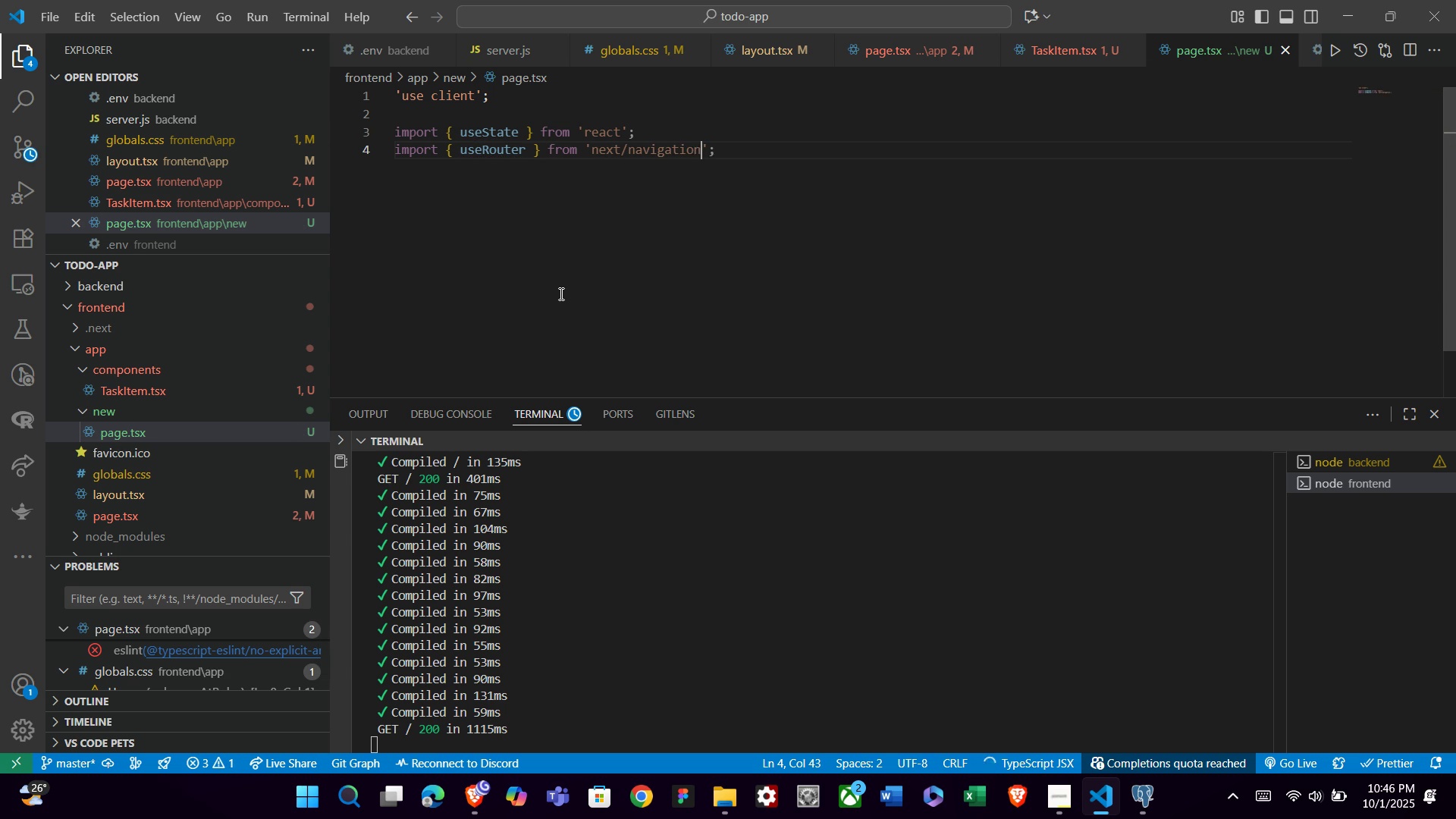 
key(ArrowRight)
 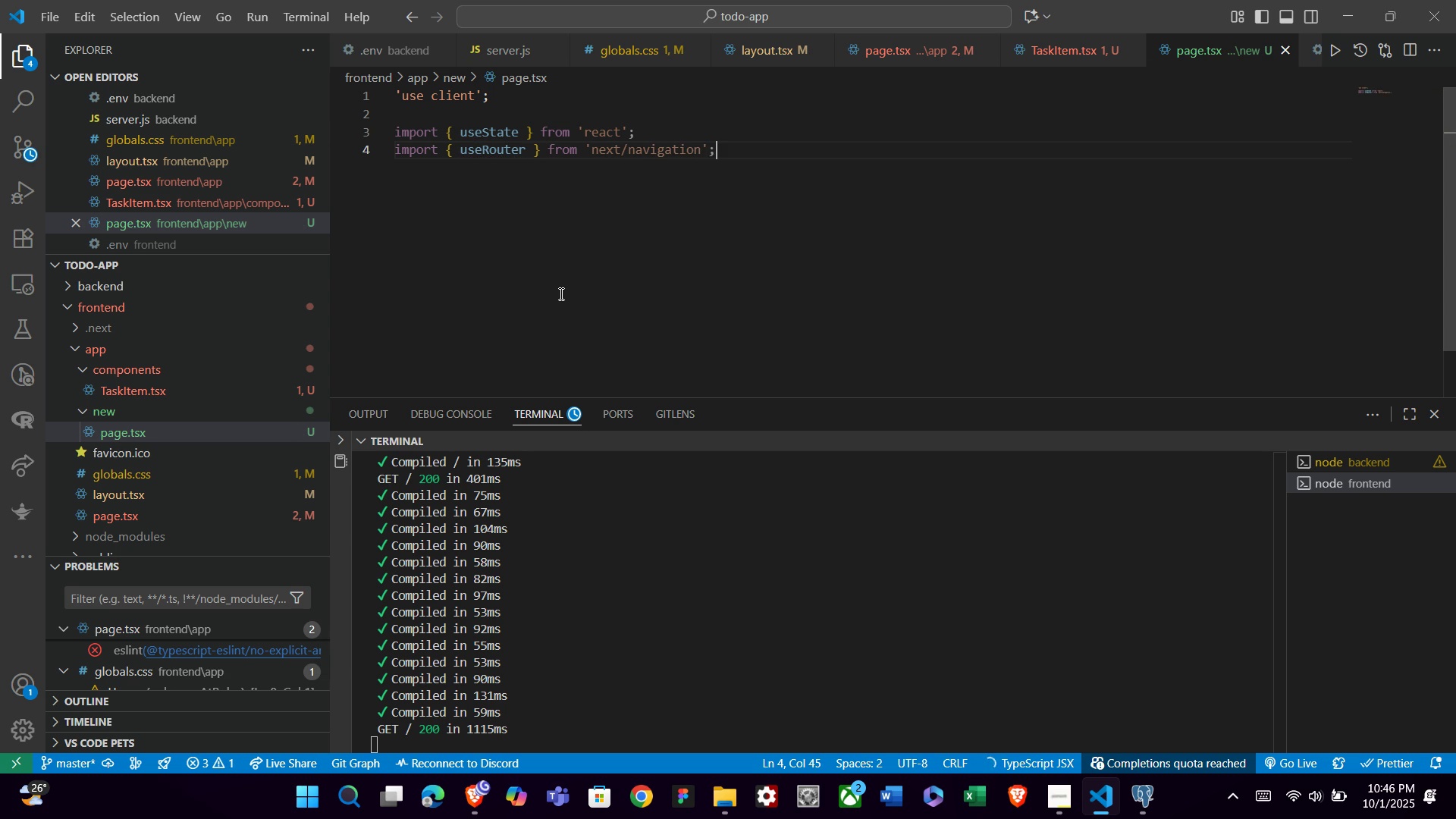 
key(ArrowRight)
 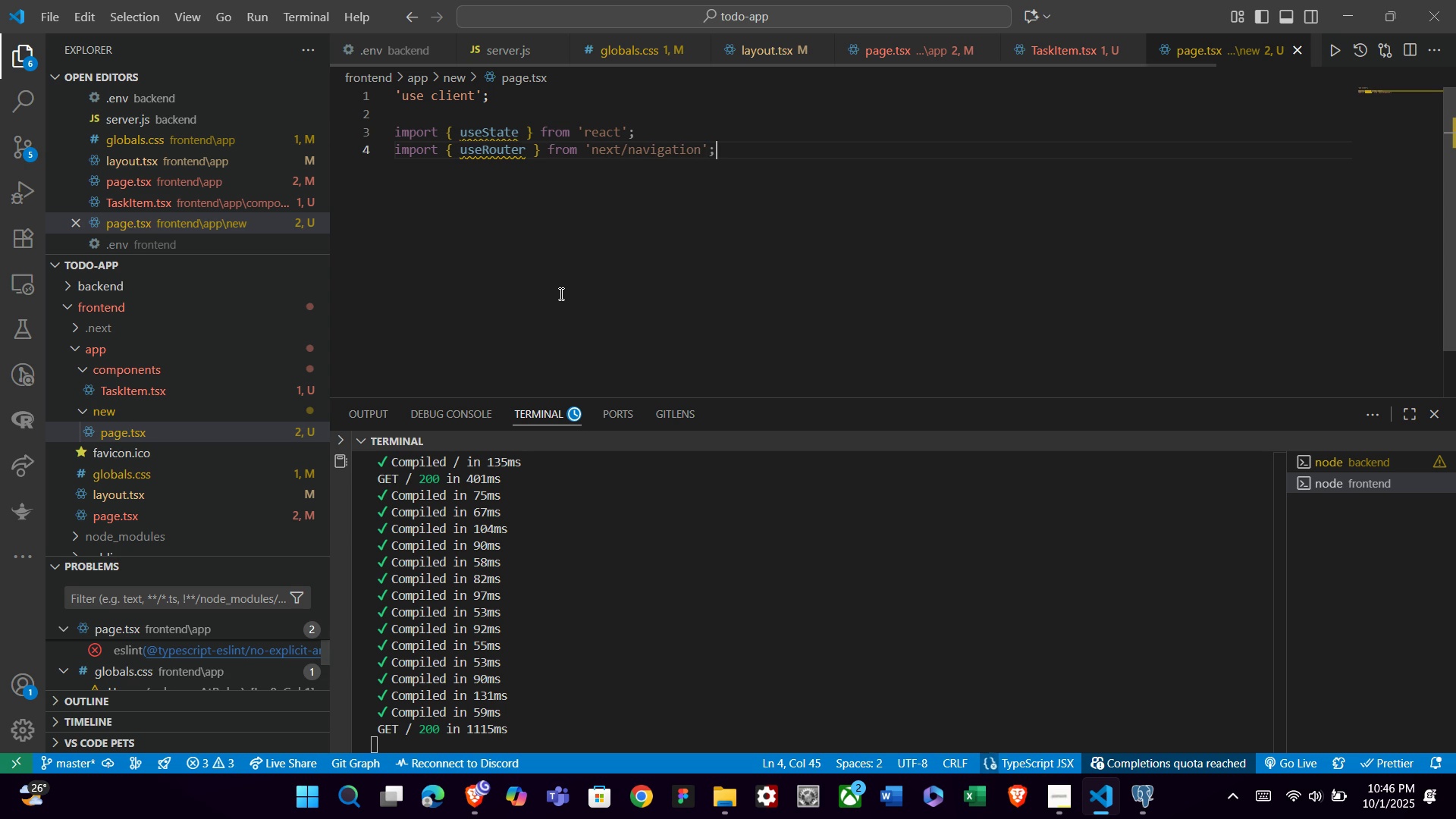 
key(Enter)
 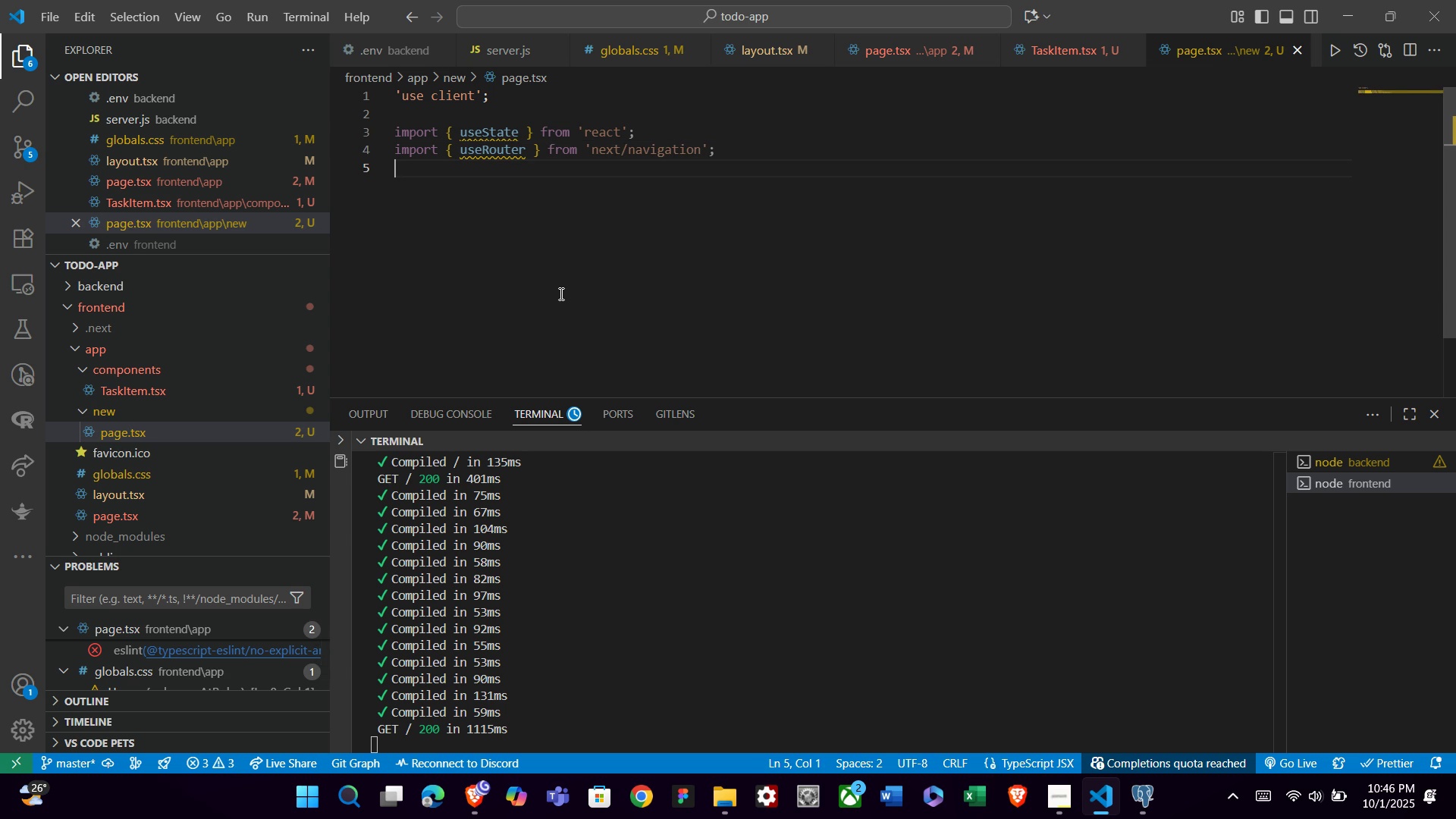 
type(import Link from 'nex)
key(Backspace)
type(xt/Link)
 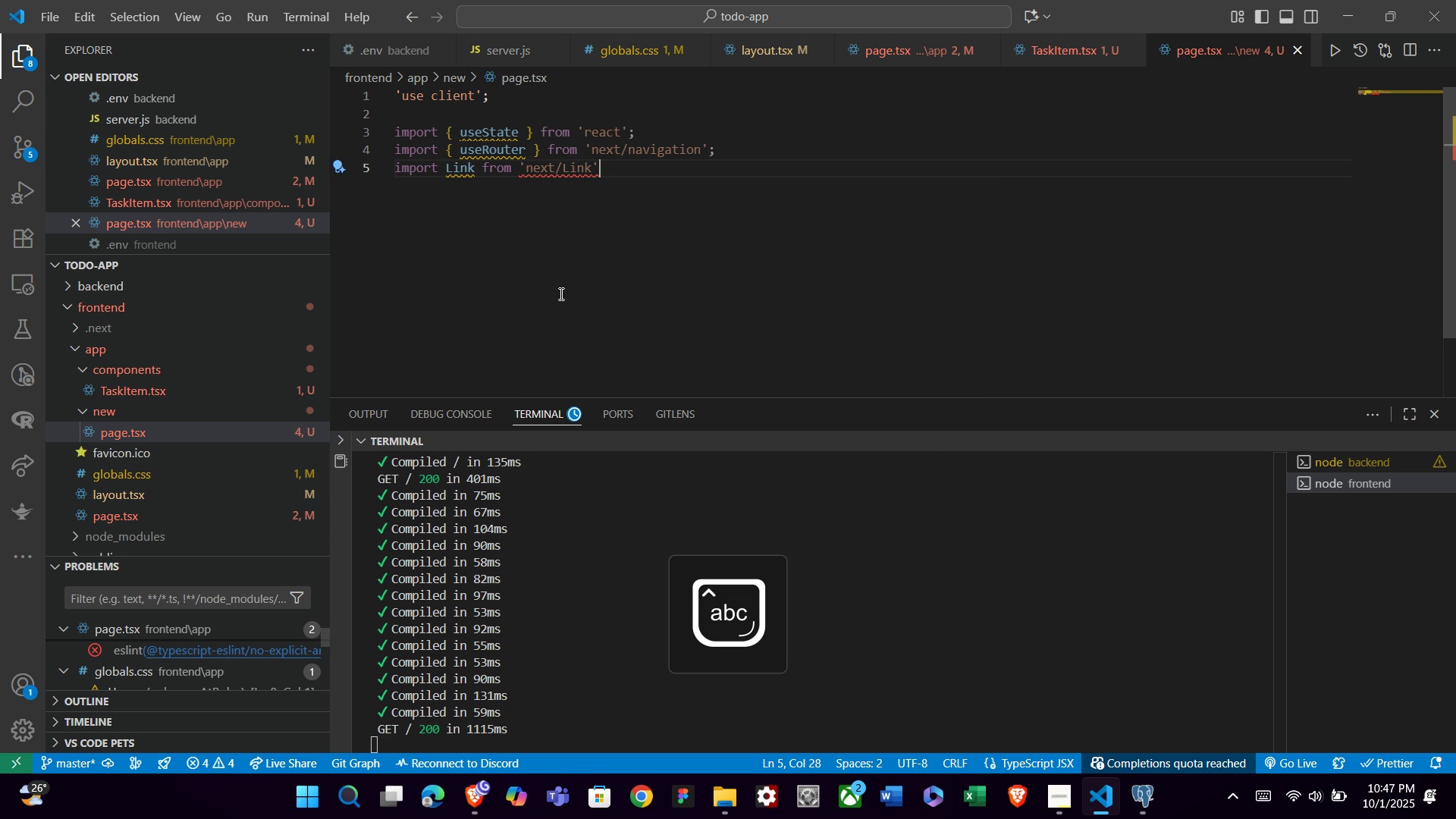 
key(ArrowRight)
 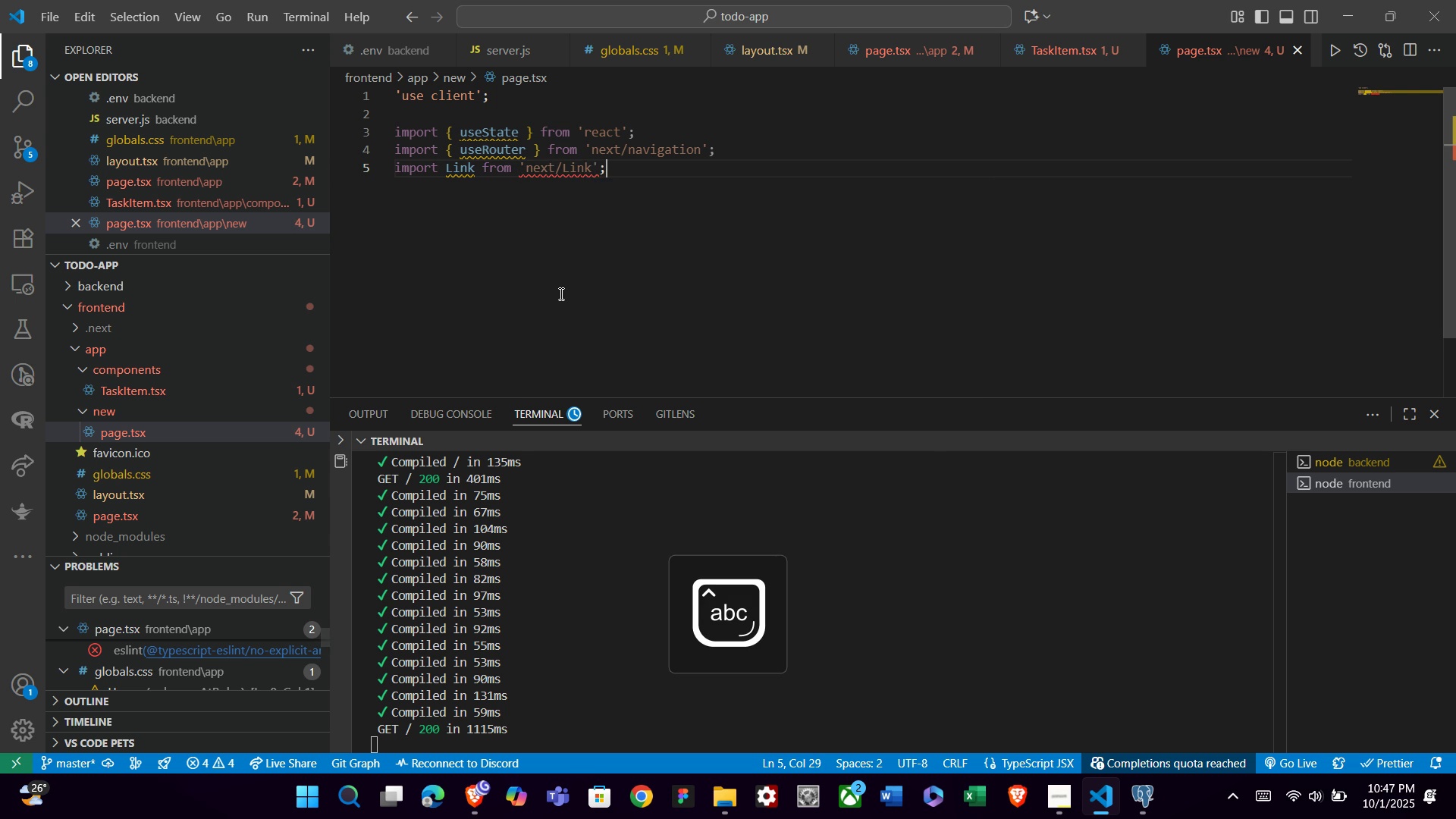 
key(Semicolon)
 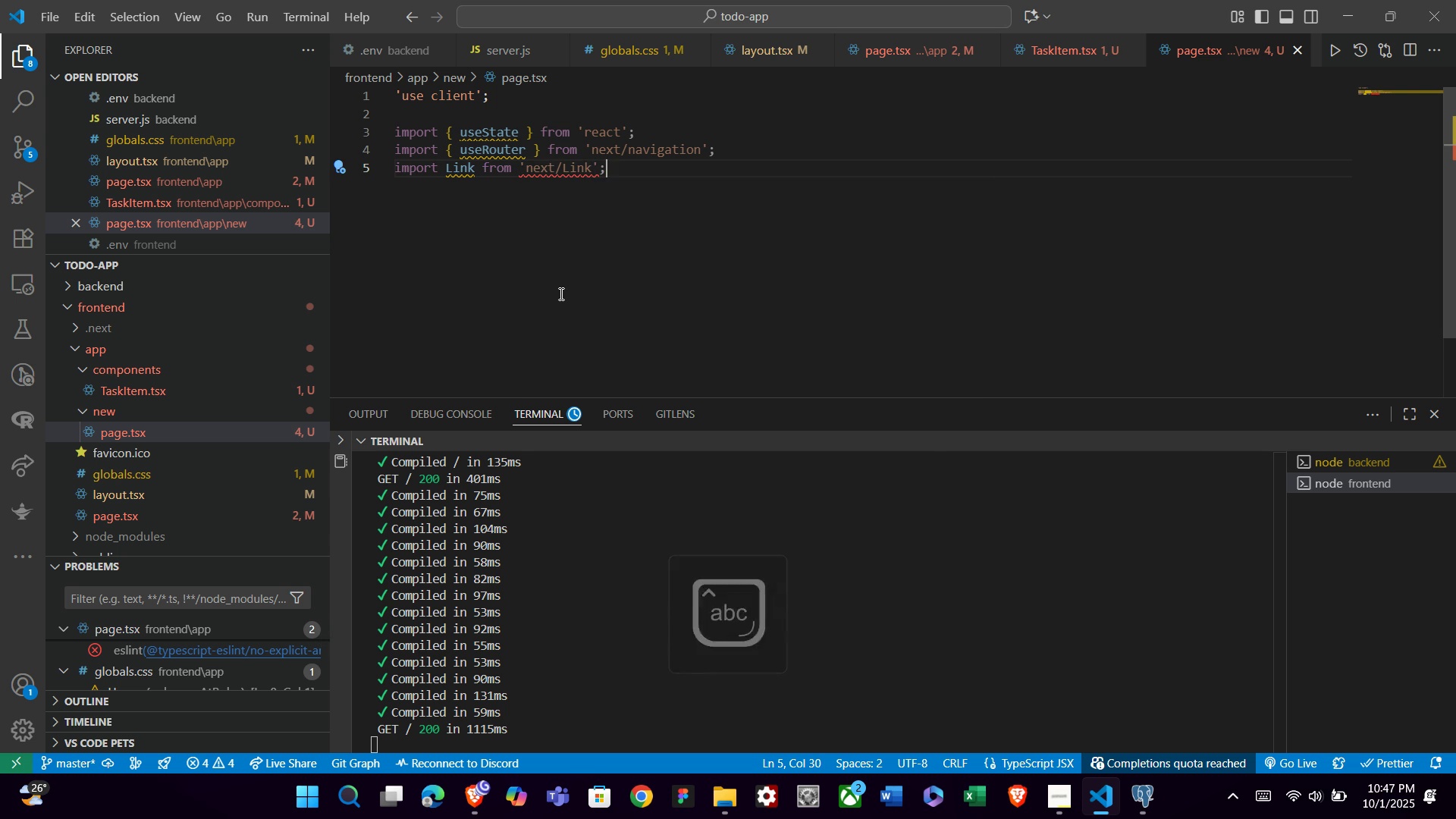 
key(ArrowLeft)
 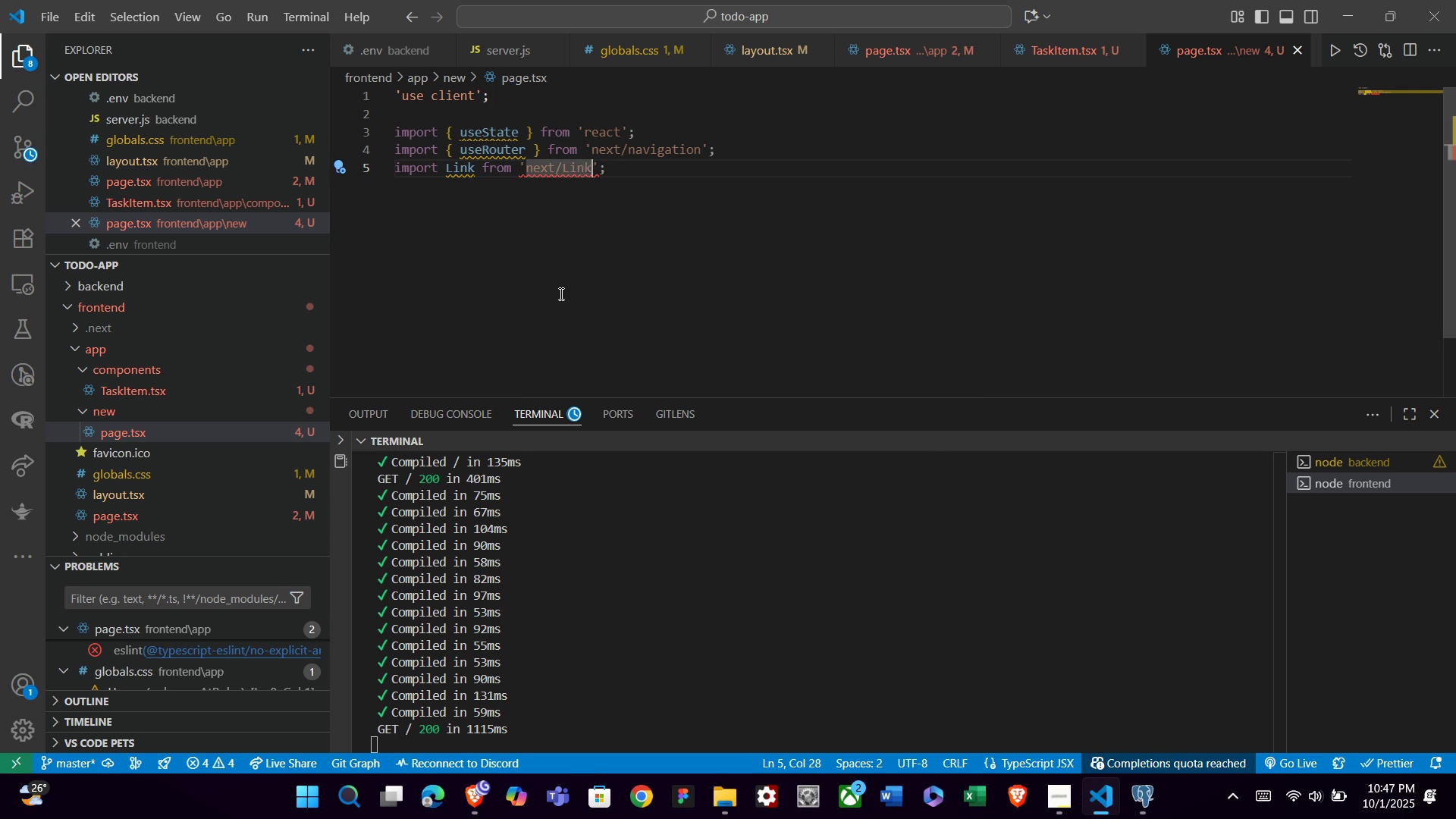 
key(ArrowLeft)
 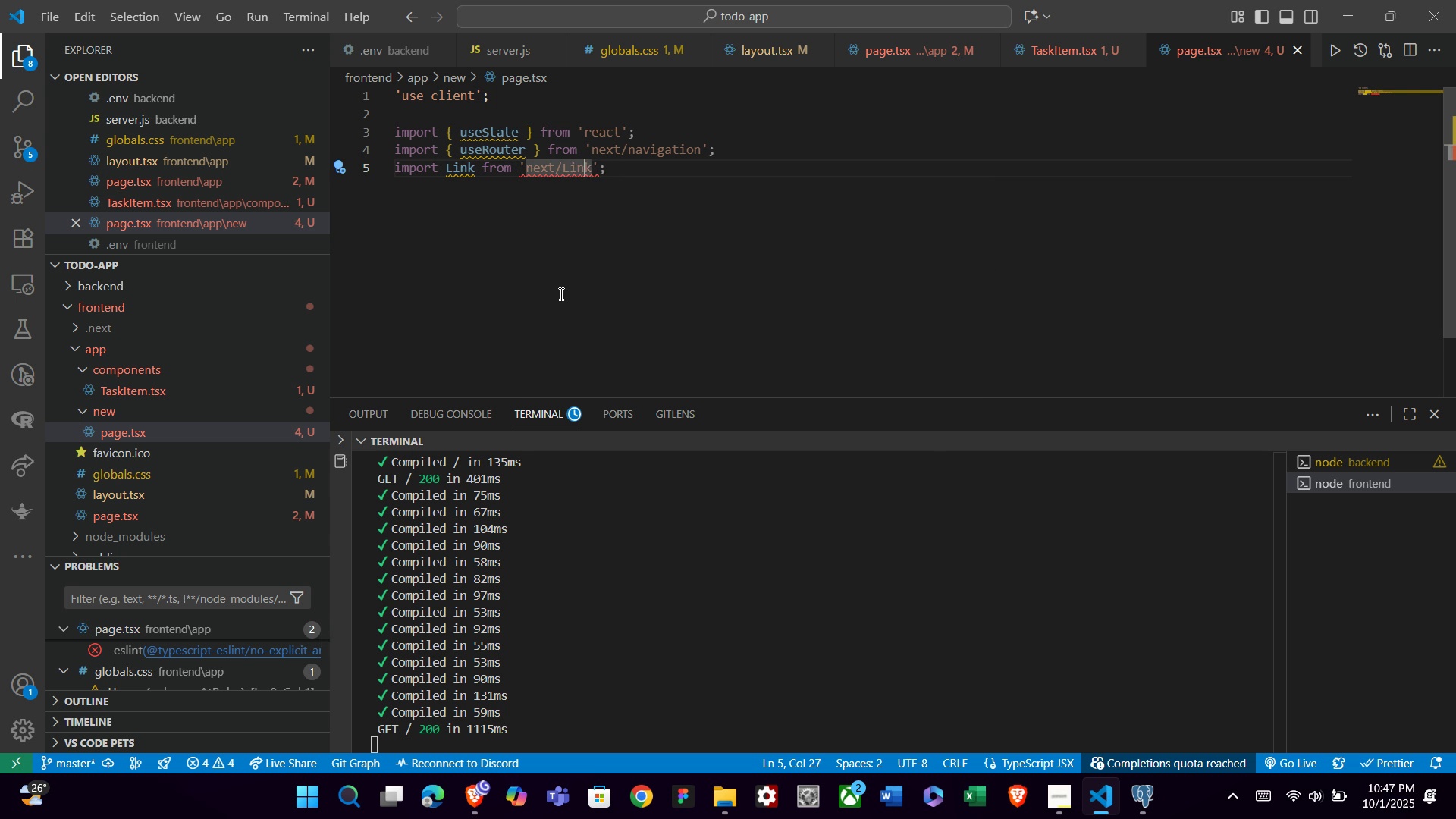 
key(ArrowLeft)
 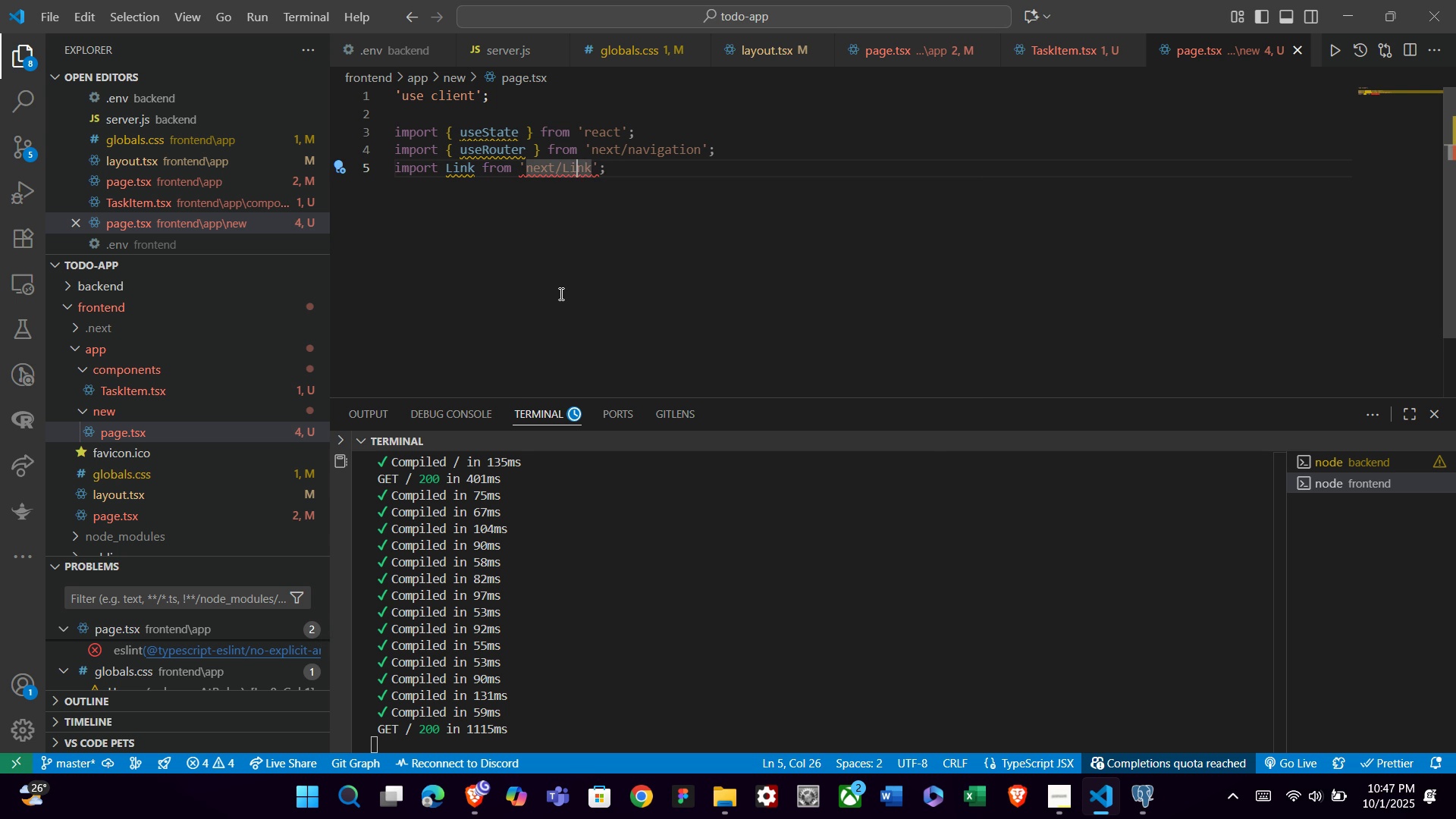 
key(ArrowLeft)
 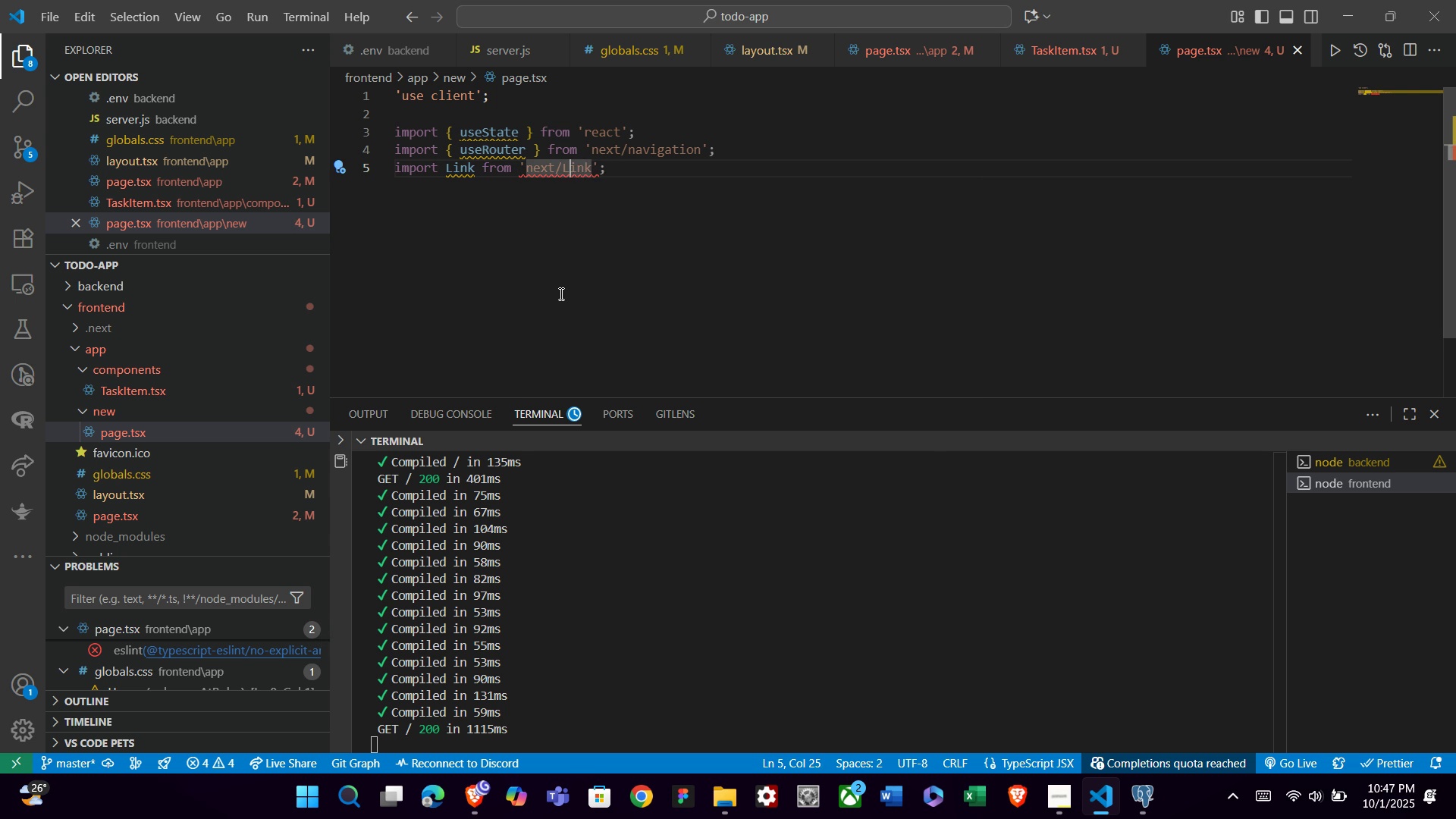 
key(ArrowLeft)
 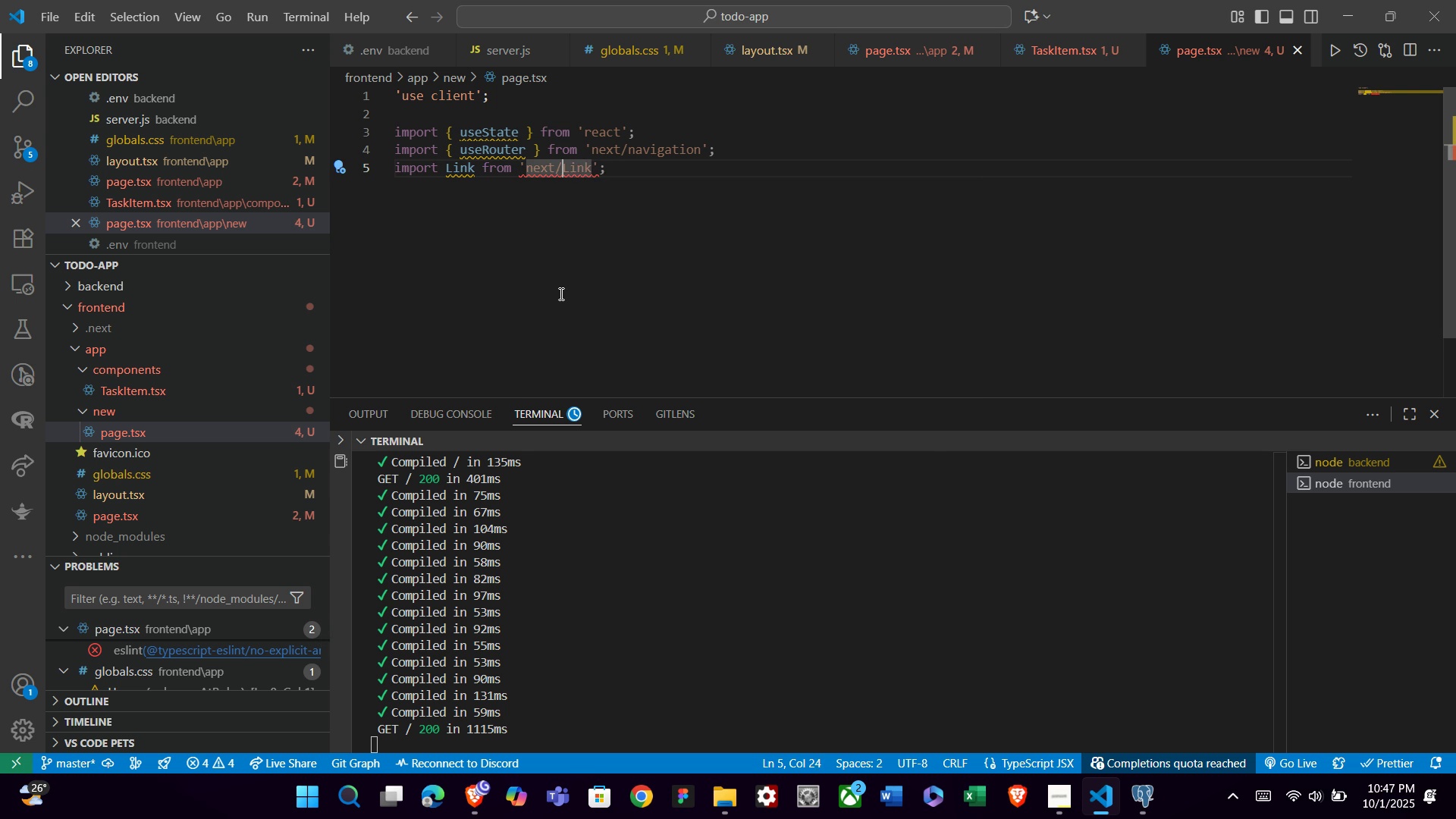 
key(ArrowLeft)
 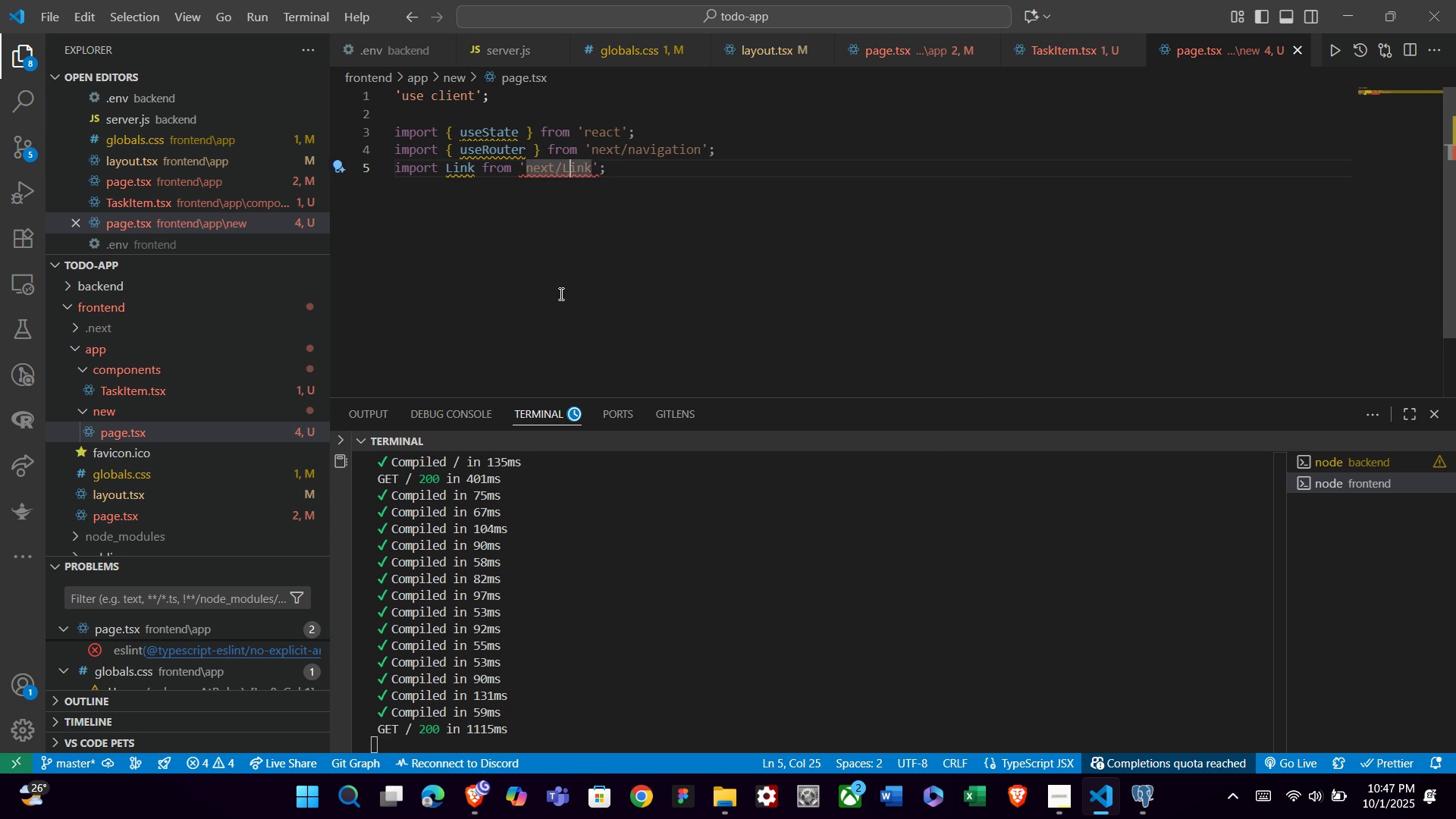 
key(ArrowRight)
 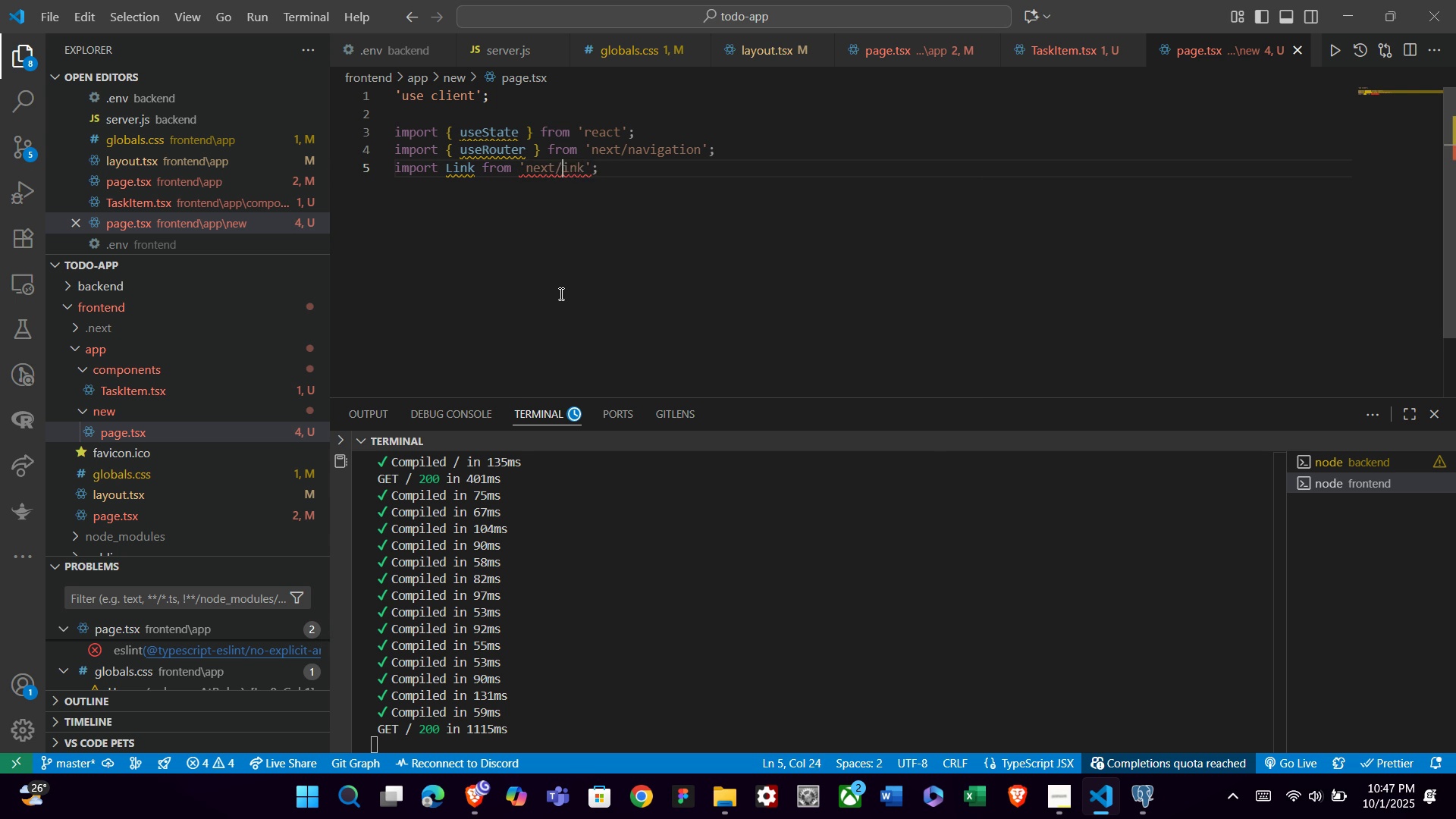 
key(Backspace)
 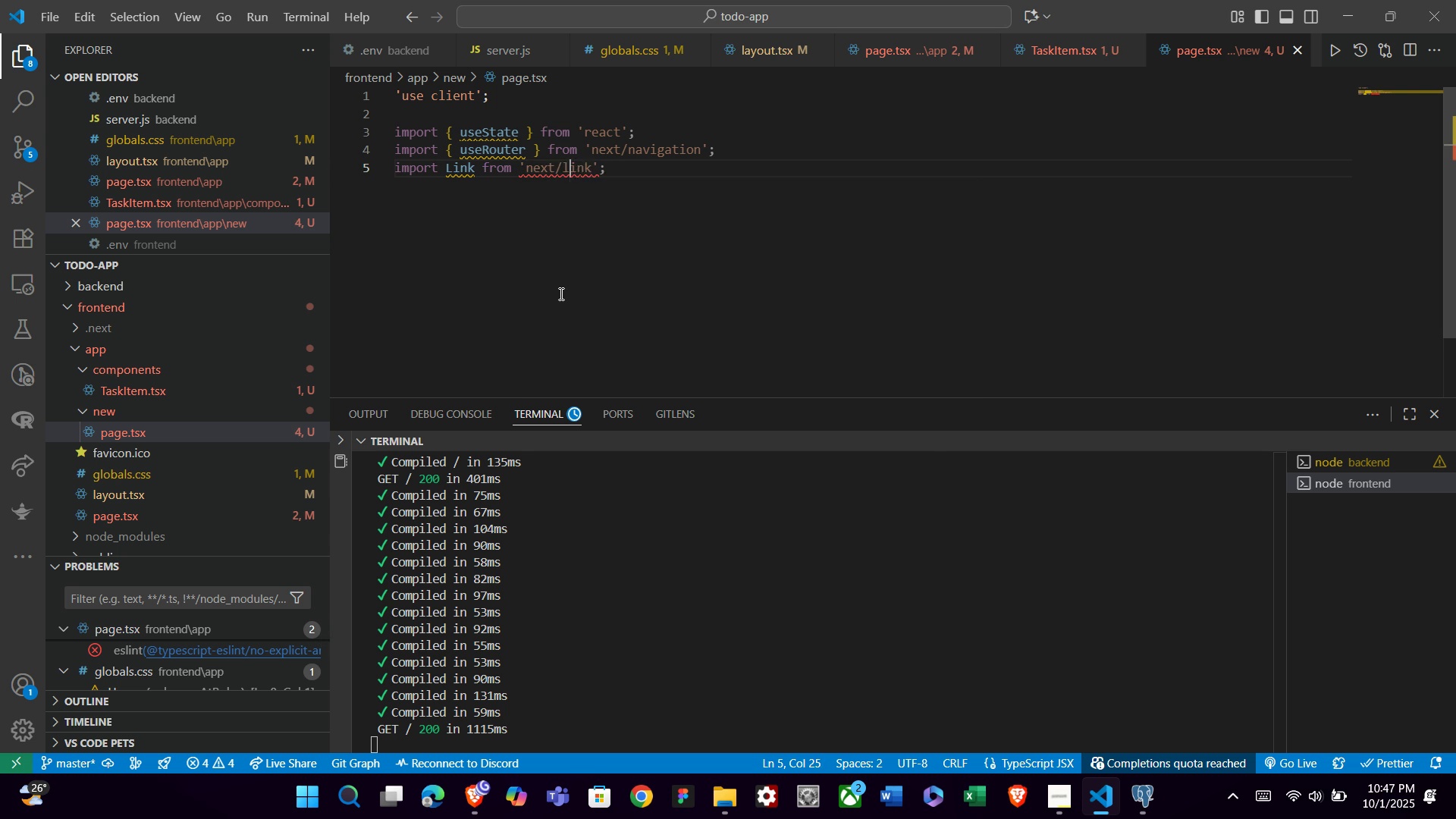 
key(L)
 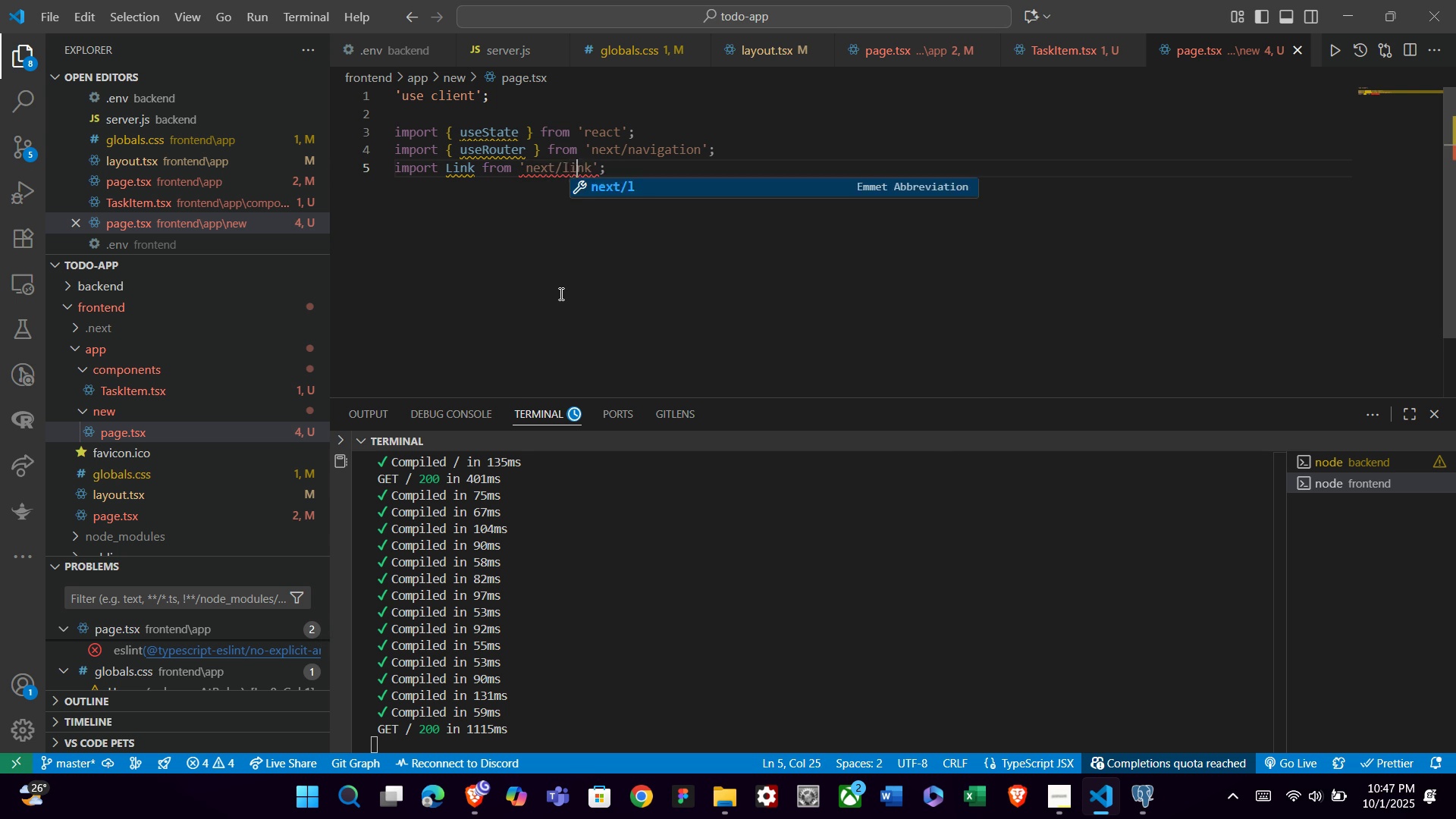 
key(ArrowRight)
 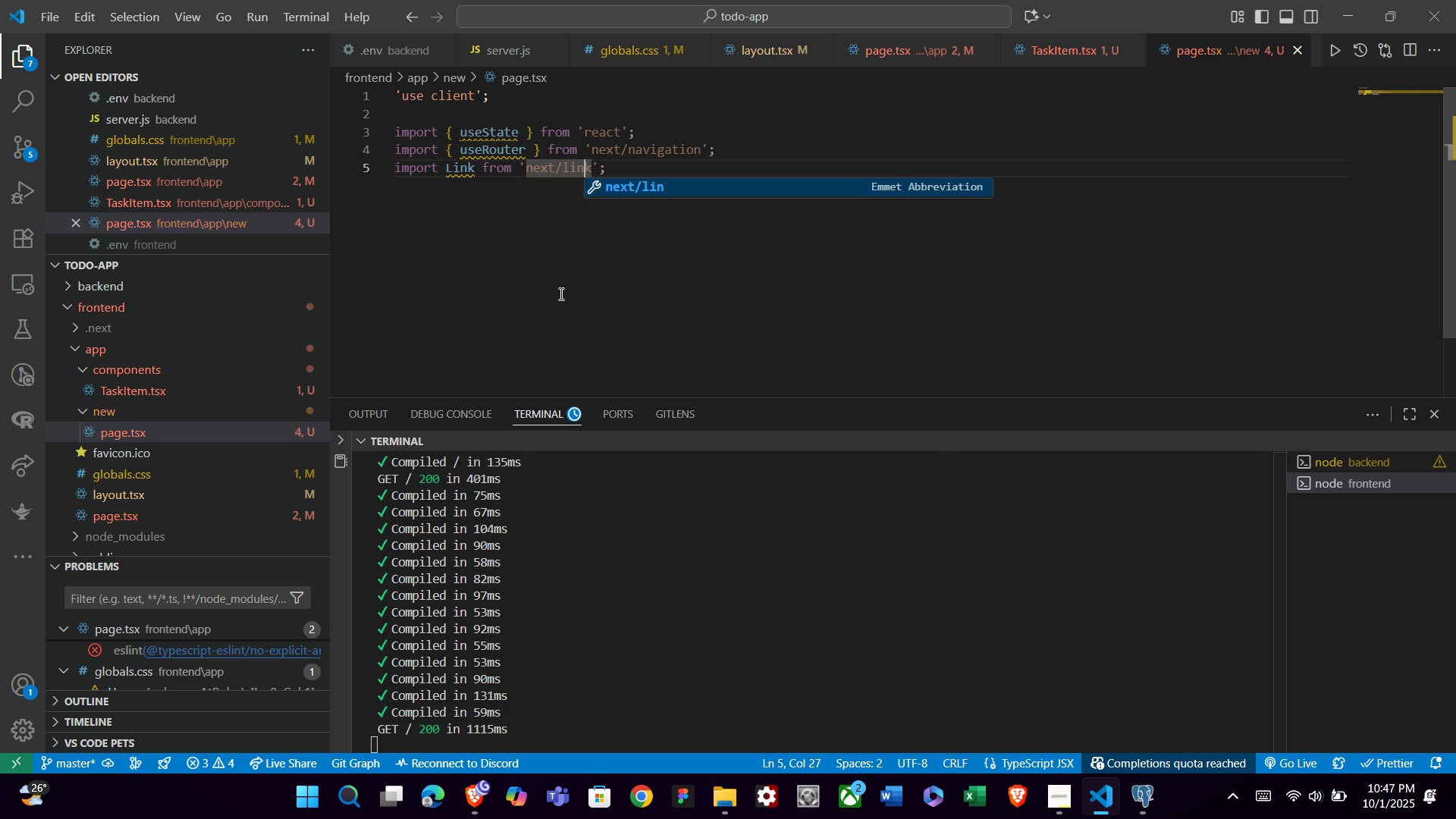 
key(ArrowRight)
 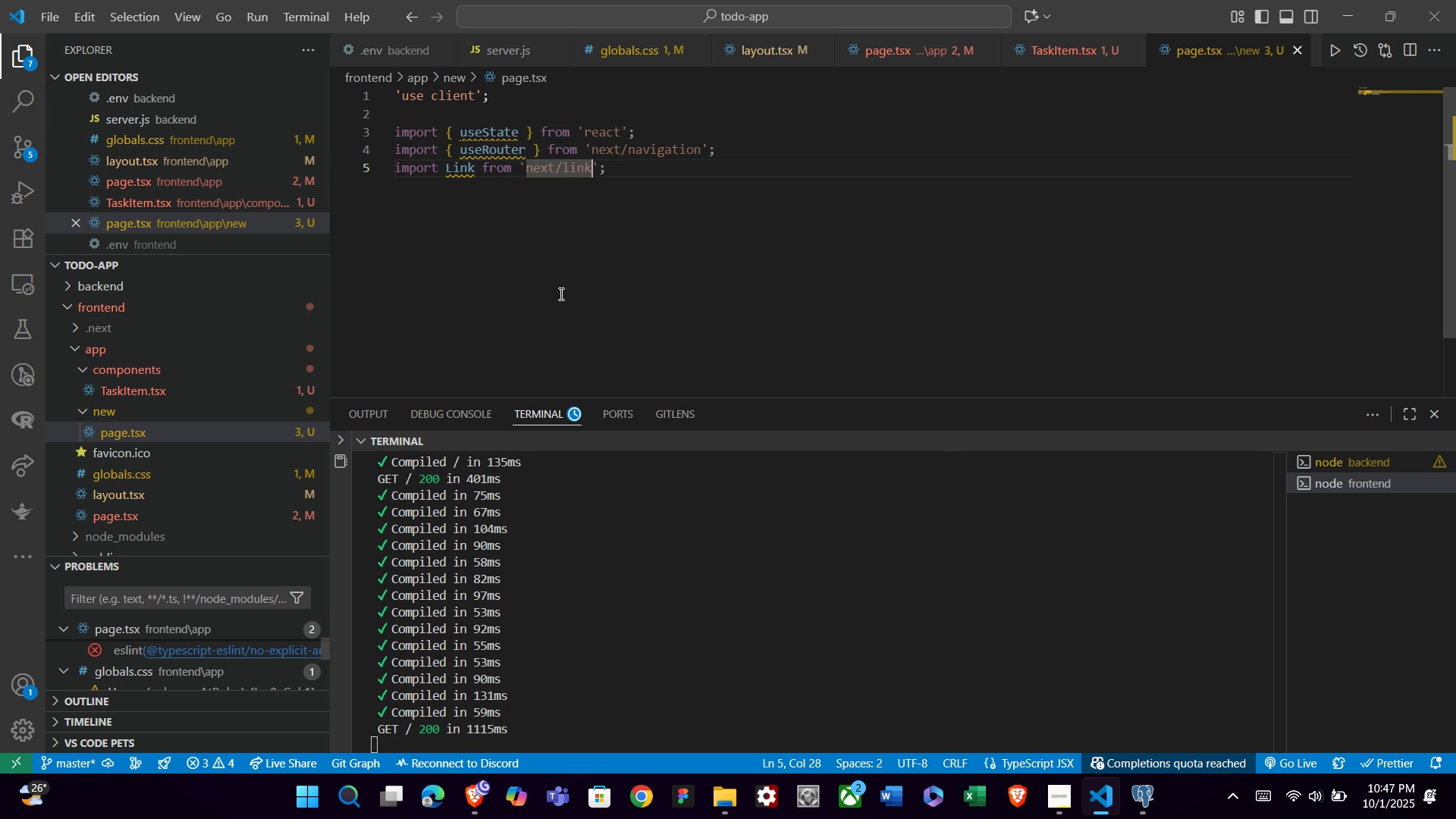 
key(ArrowRight)
 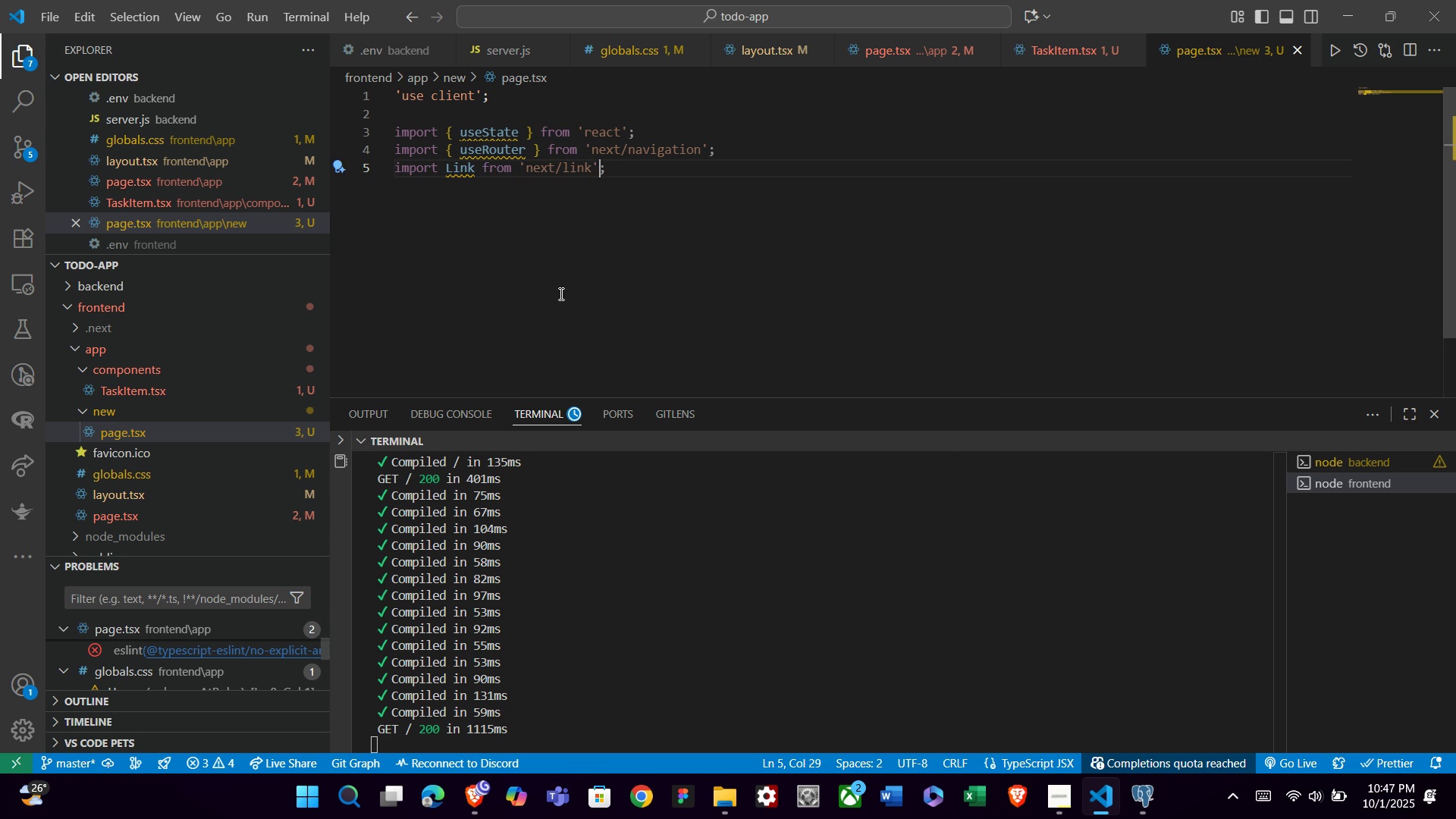 
key(ArrowRight)
 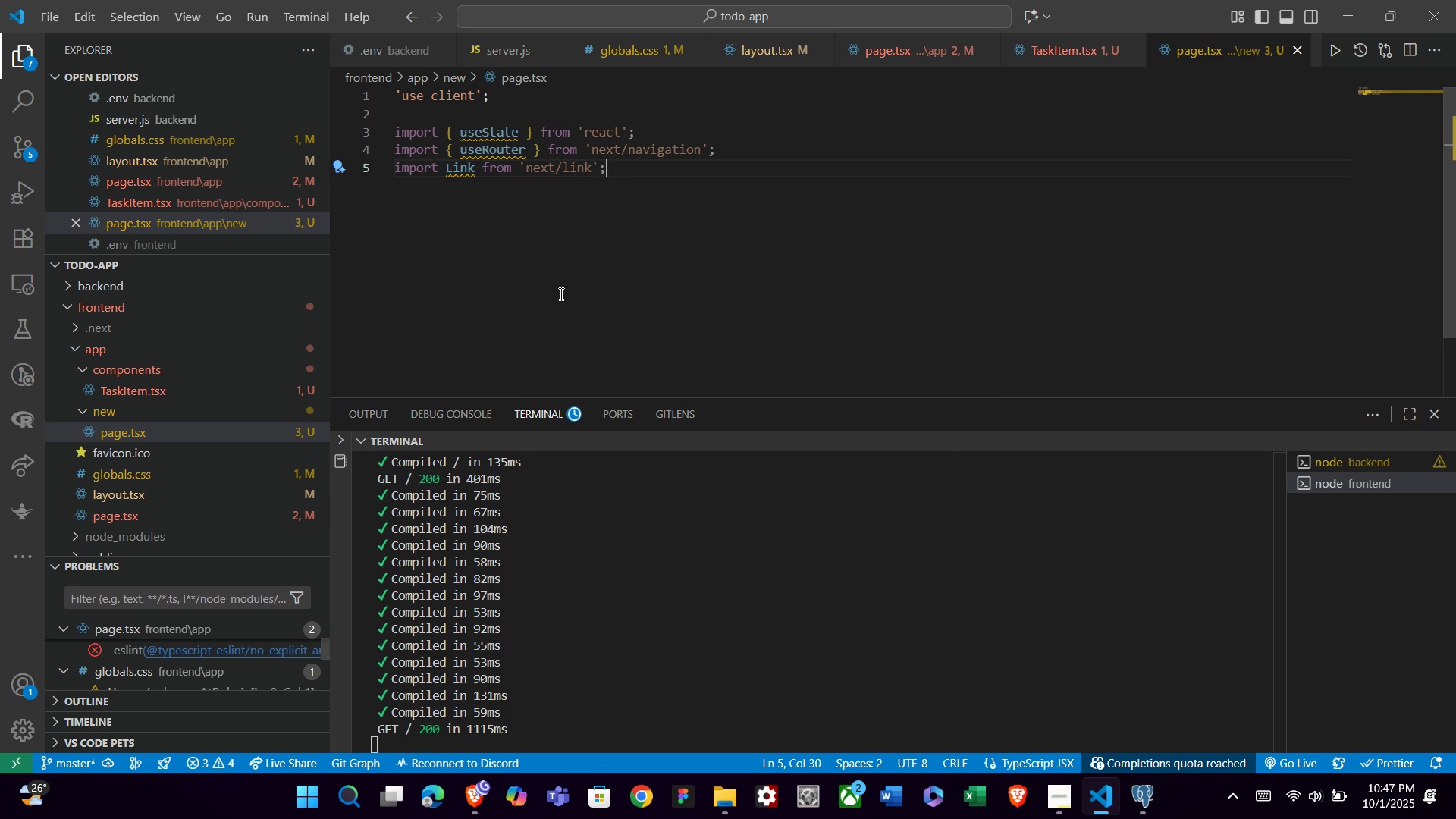 
key(ArrowRight)
 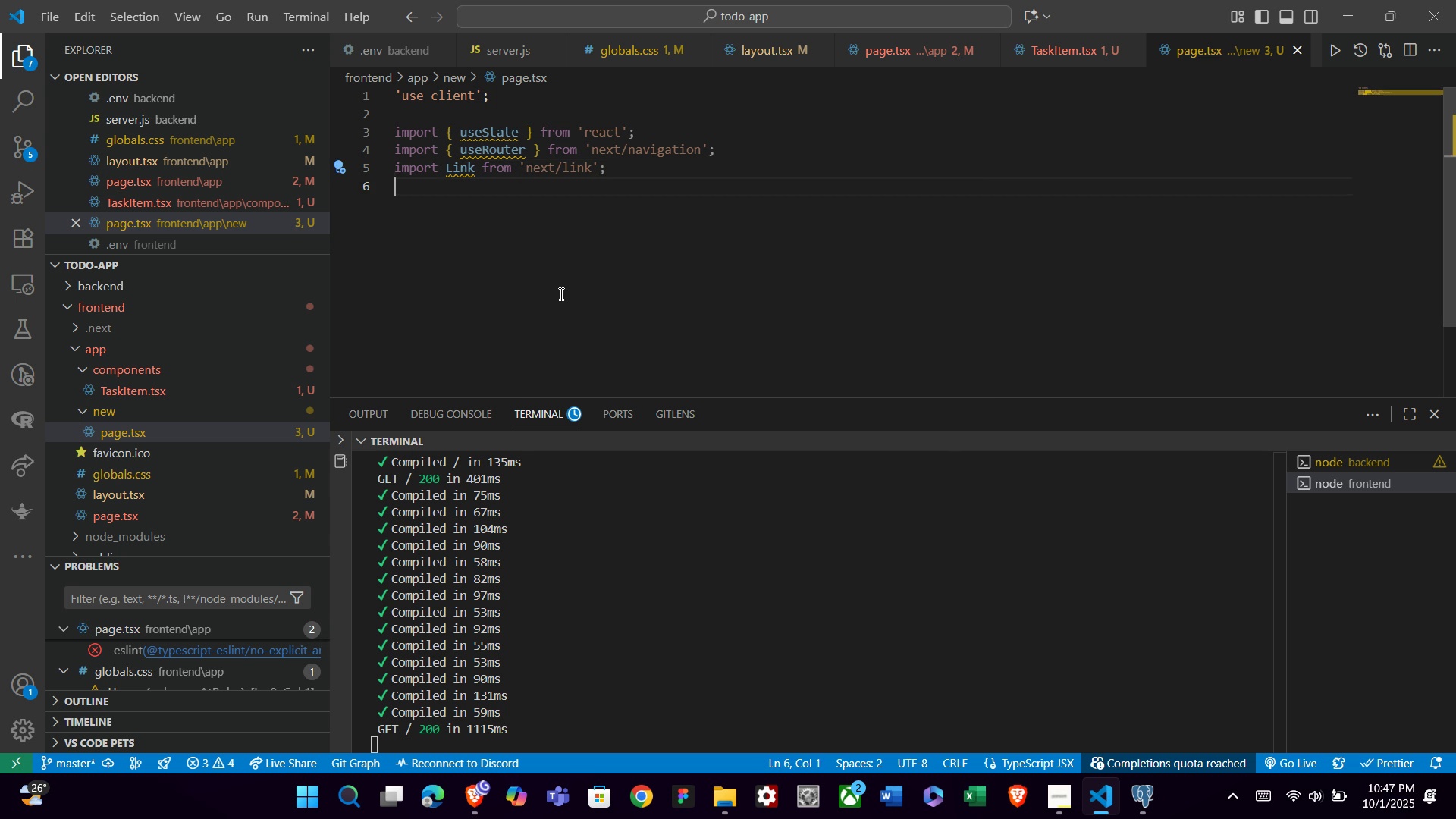 
key(Enter)
 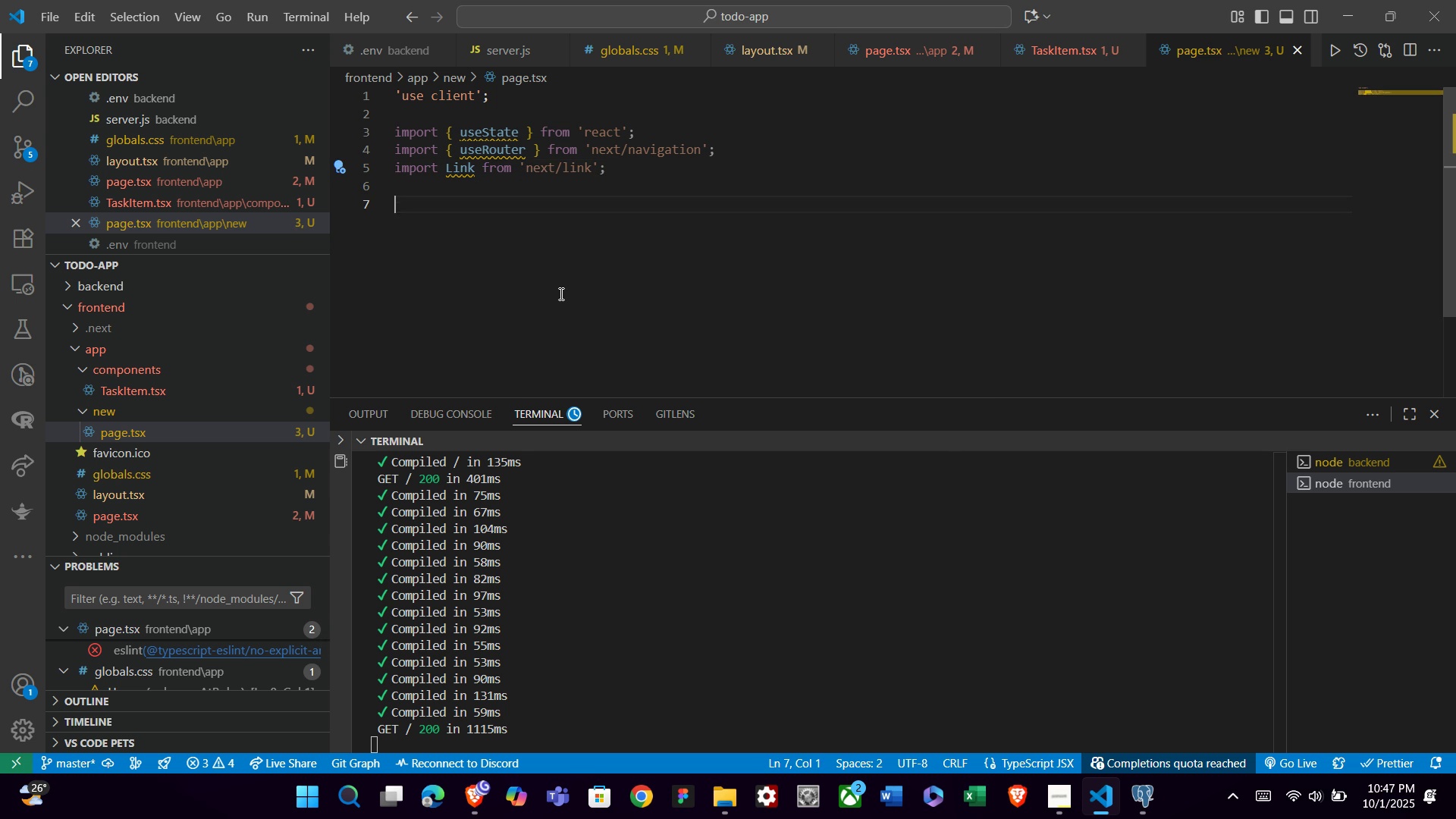 
key(Enter)
 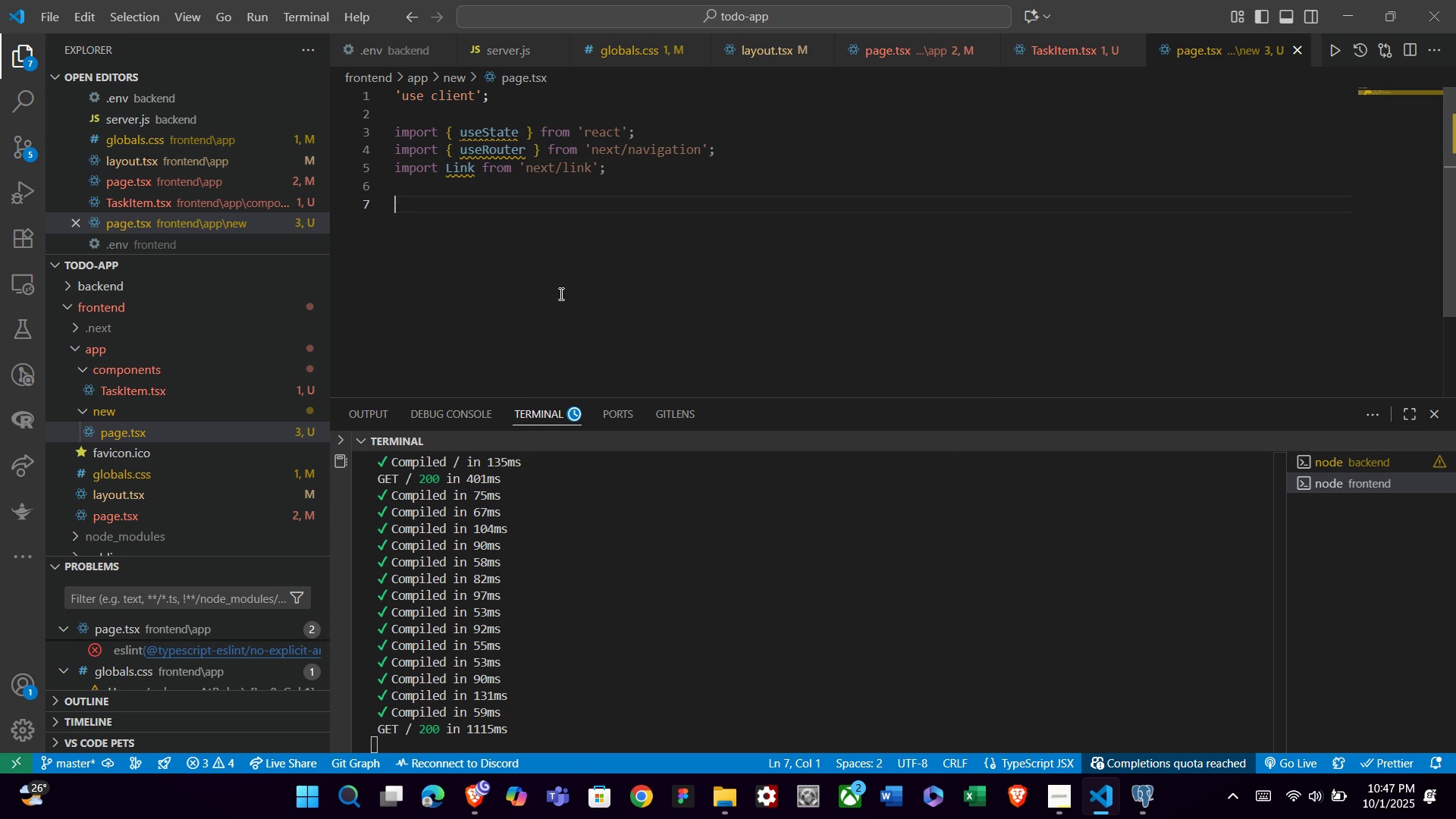 
type(const )
 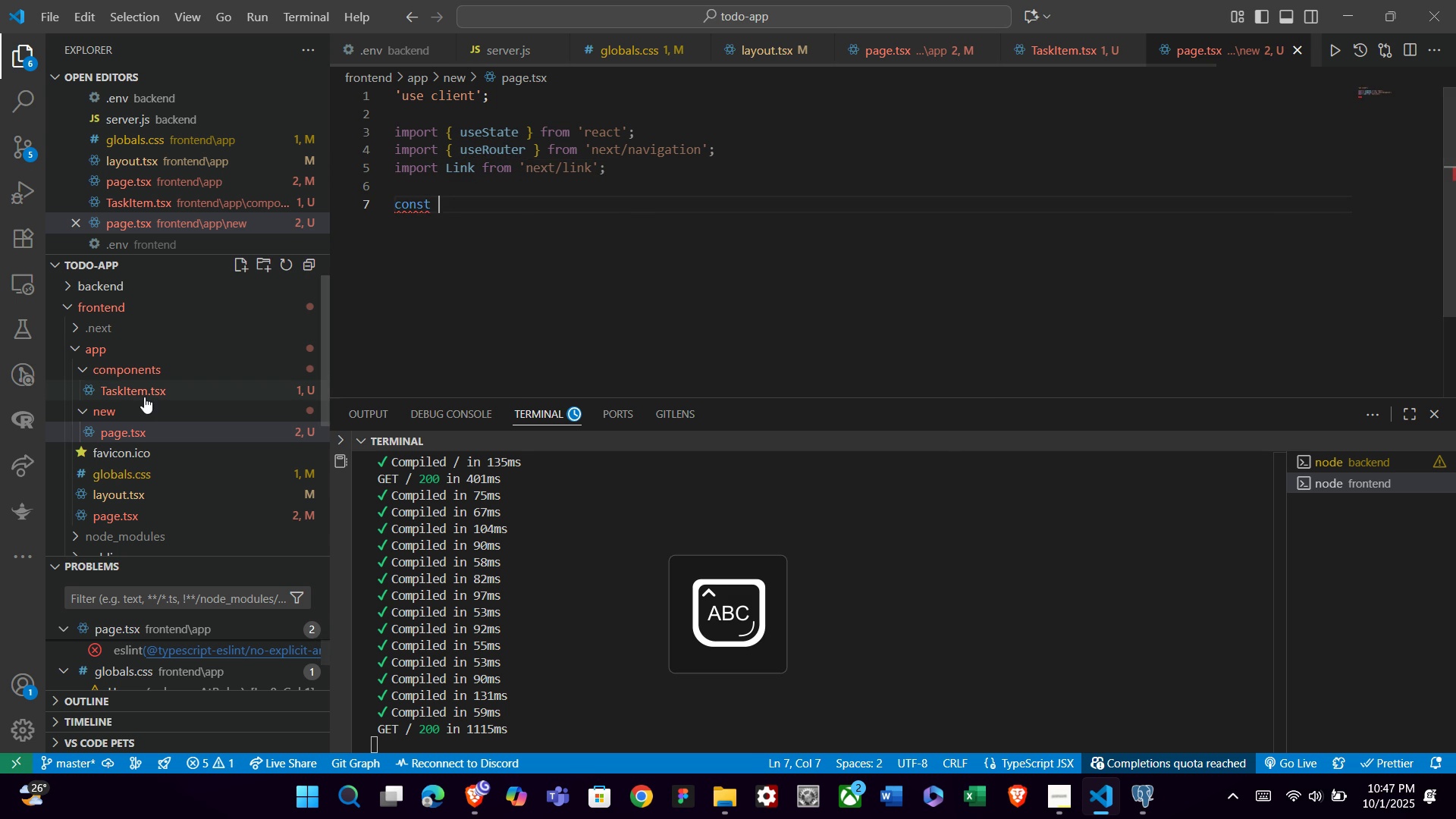 
left_click([147, 392])